 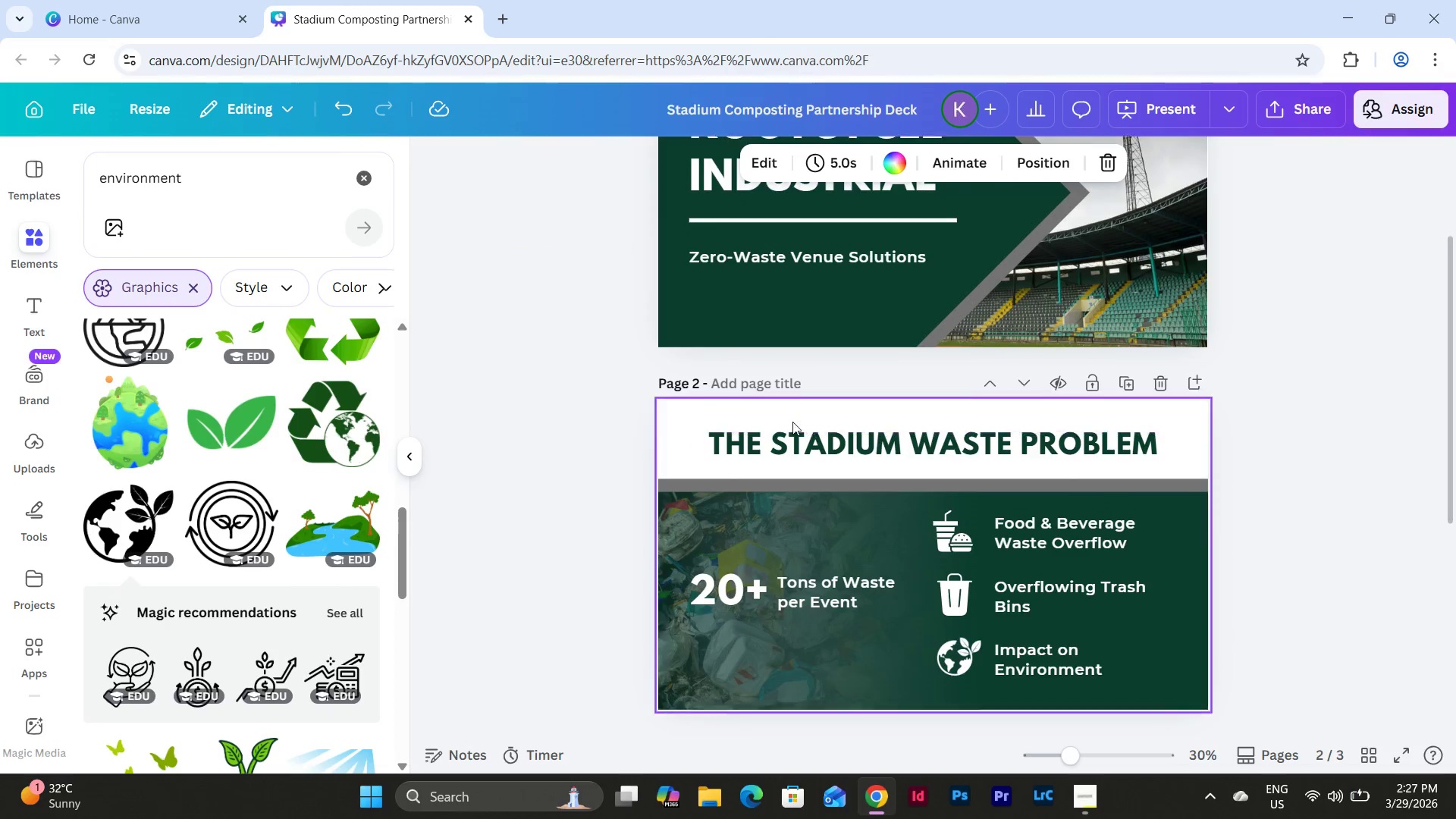 
left_click([781, 384])
 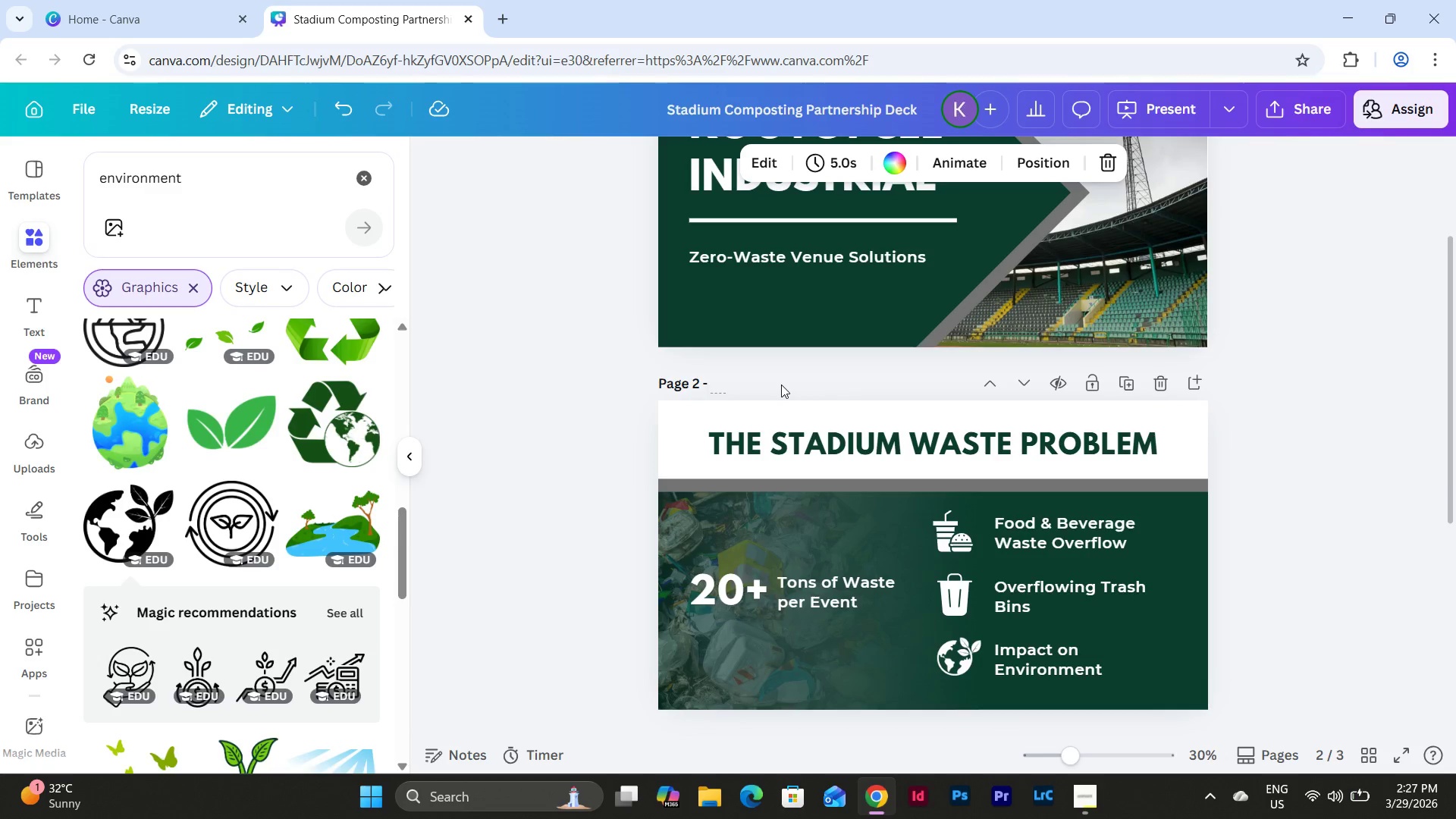 
type(The Stadium Waste Problem)
 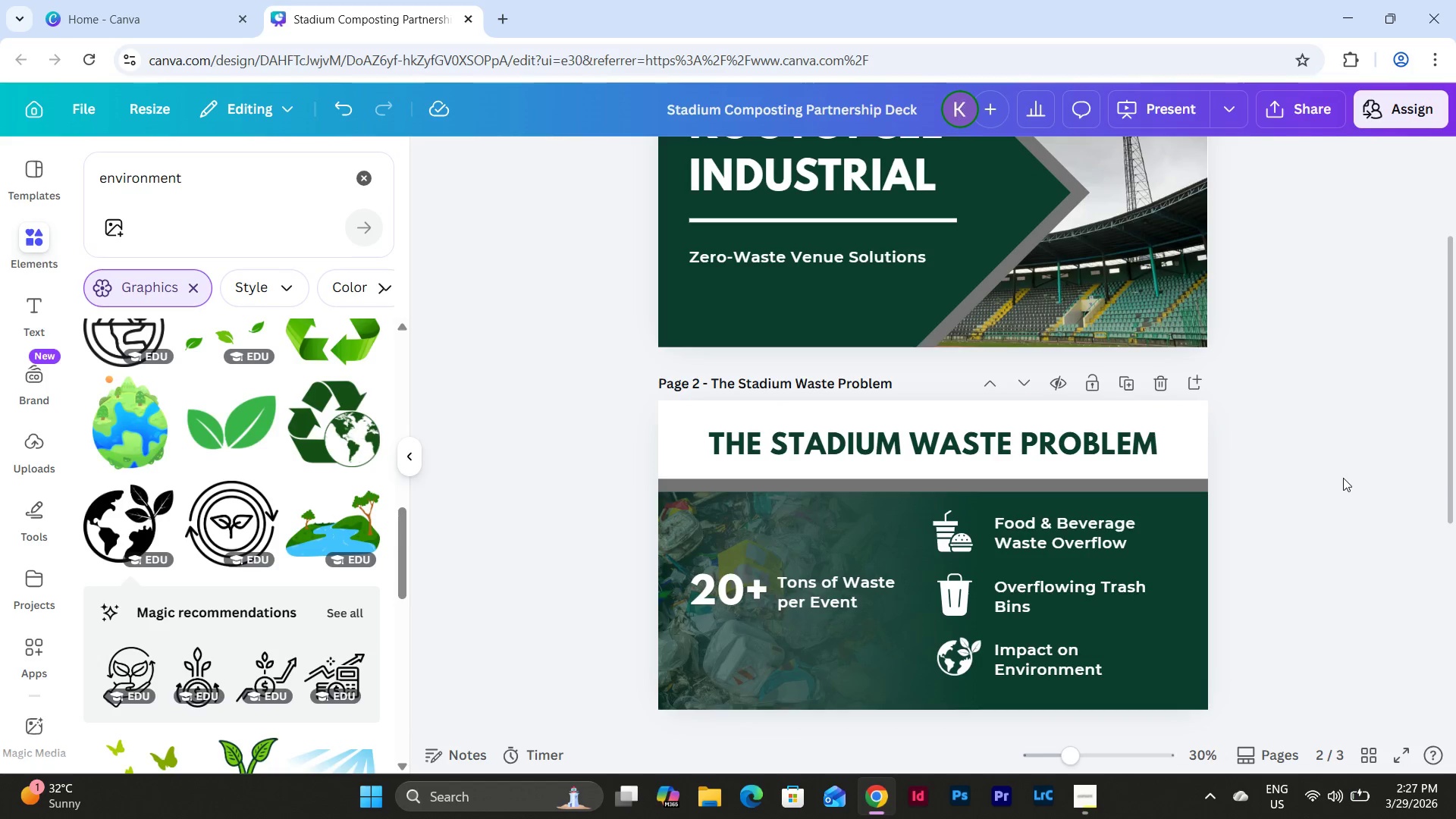 
scroll: coordinate [1339, 479], scroll_direction: down, amount: 2.0
 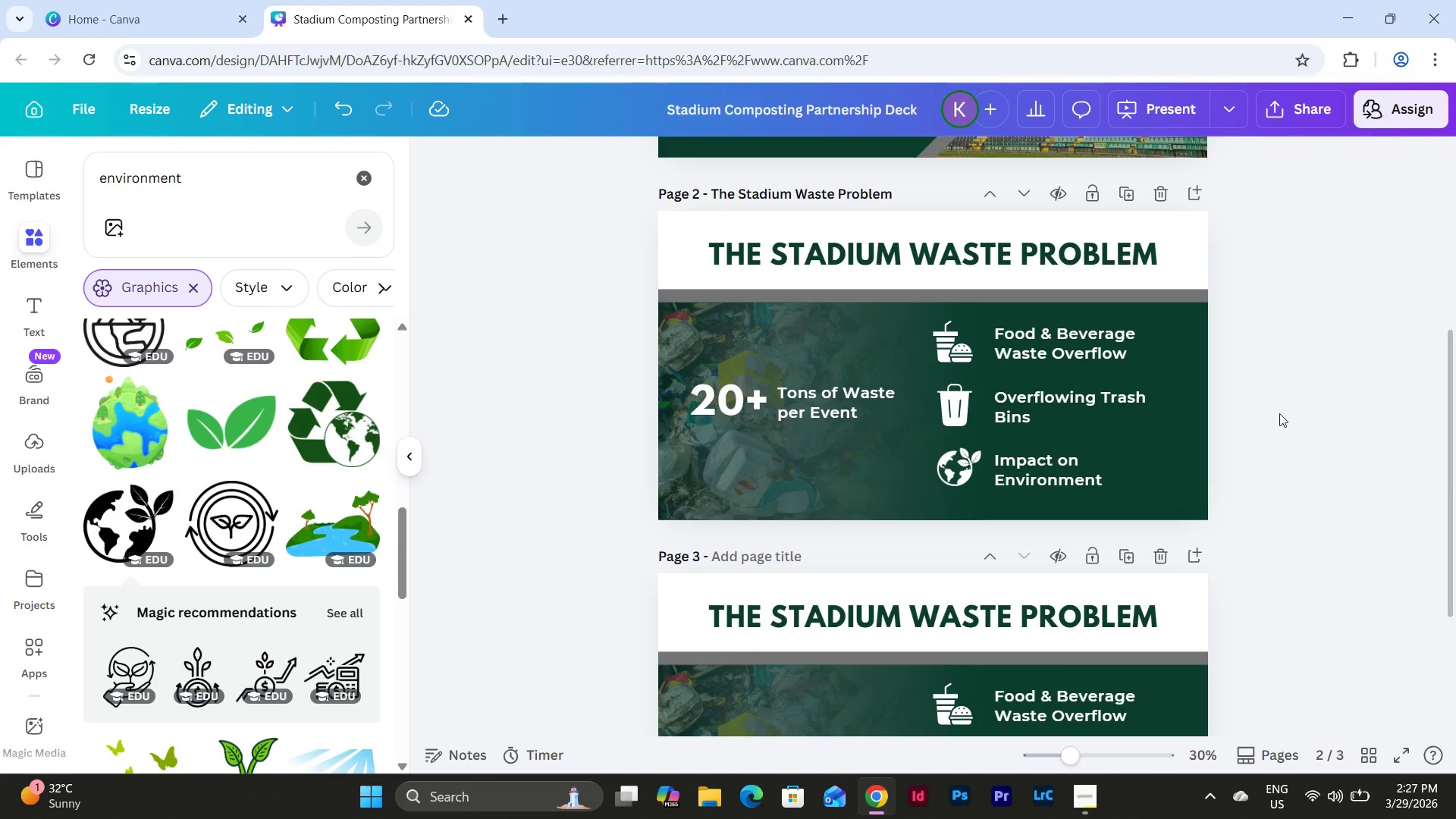 
scroll: coordinate [1223, 361], scroll_direction: up, amount: 3.0
 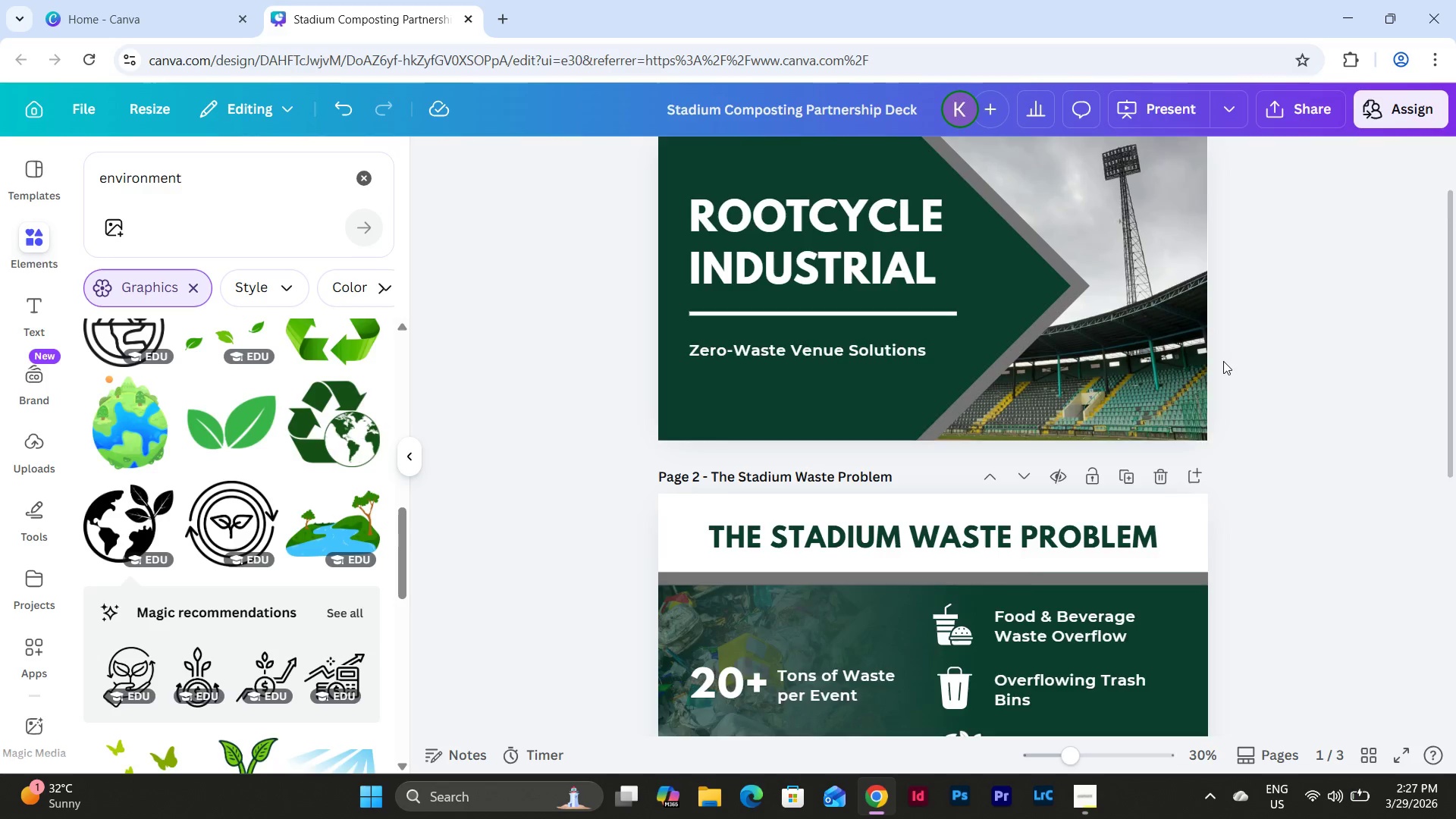 
scroll: coordinate [1223, 361], scroll_direction: down, amount: 1.0
 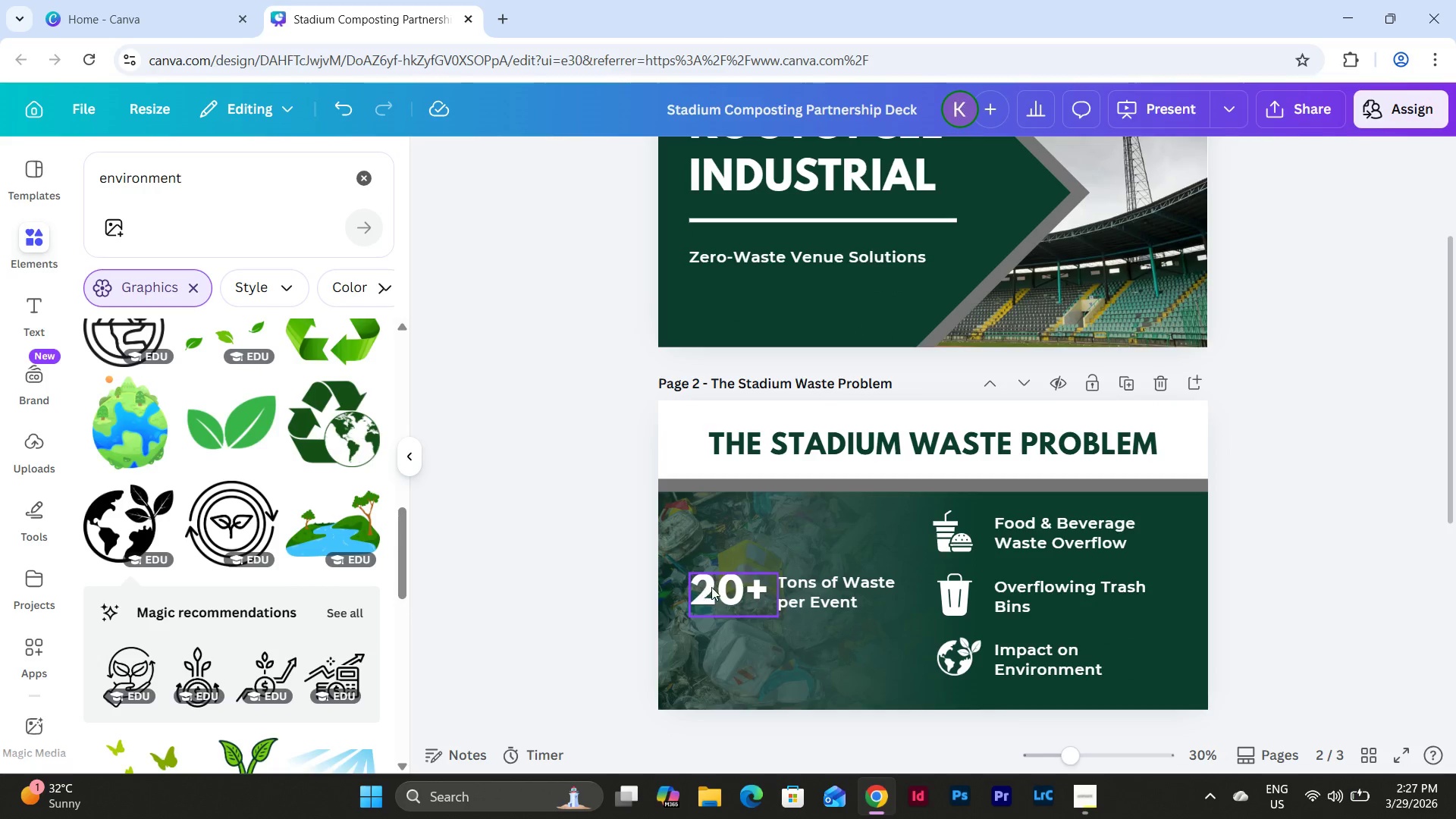 
left_click([714, 587])
 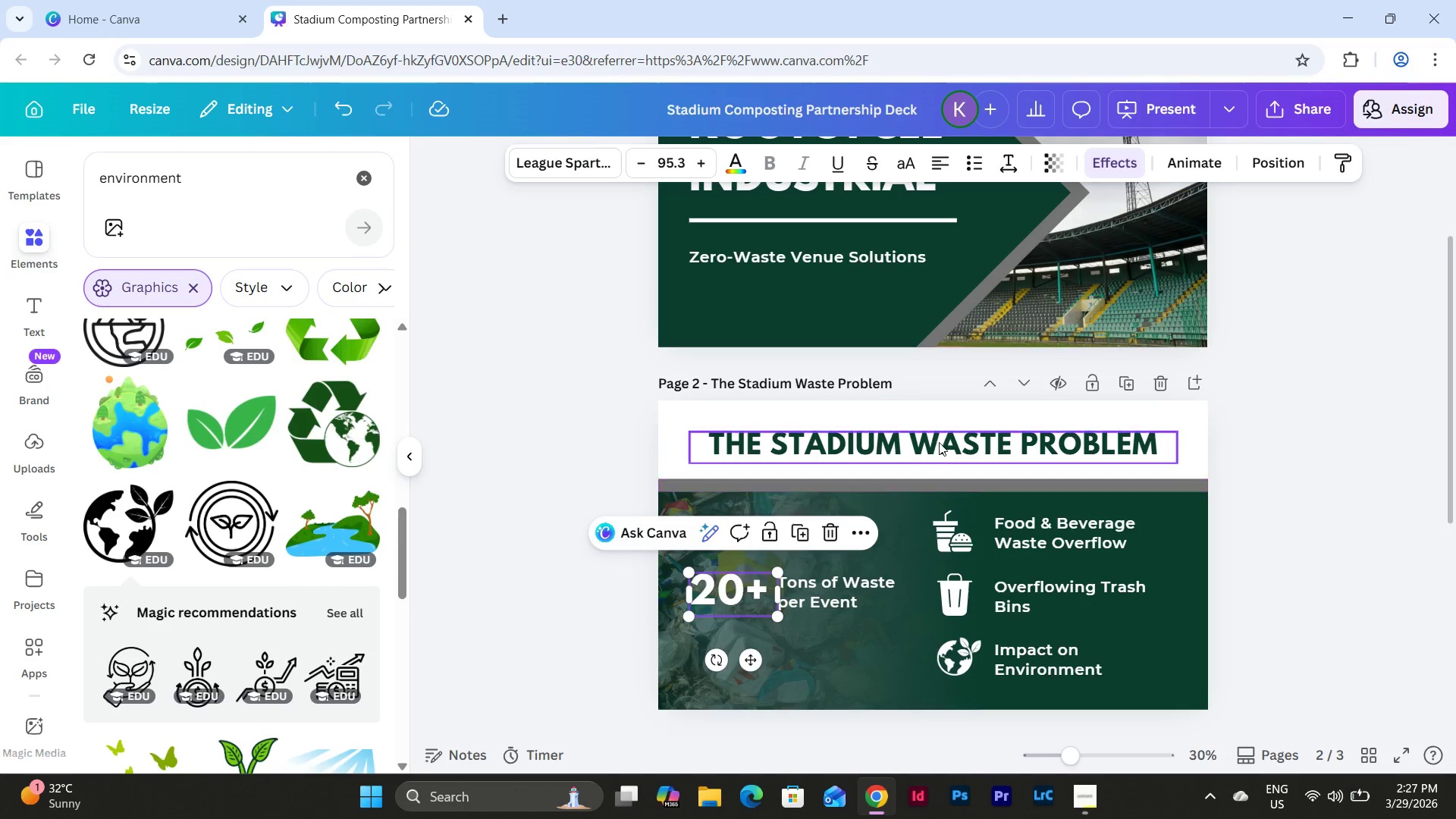 
left_click([940, 439])
 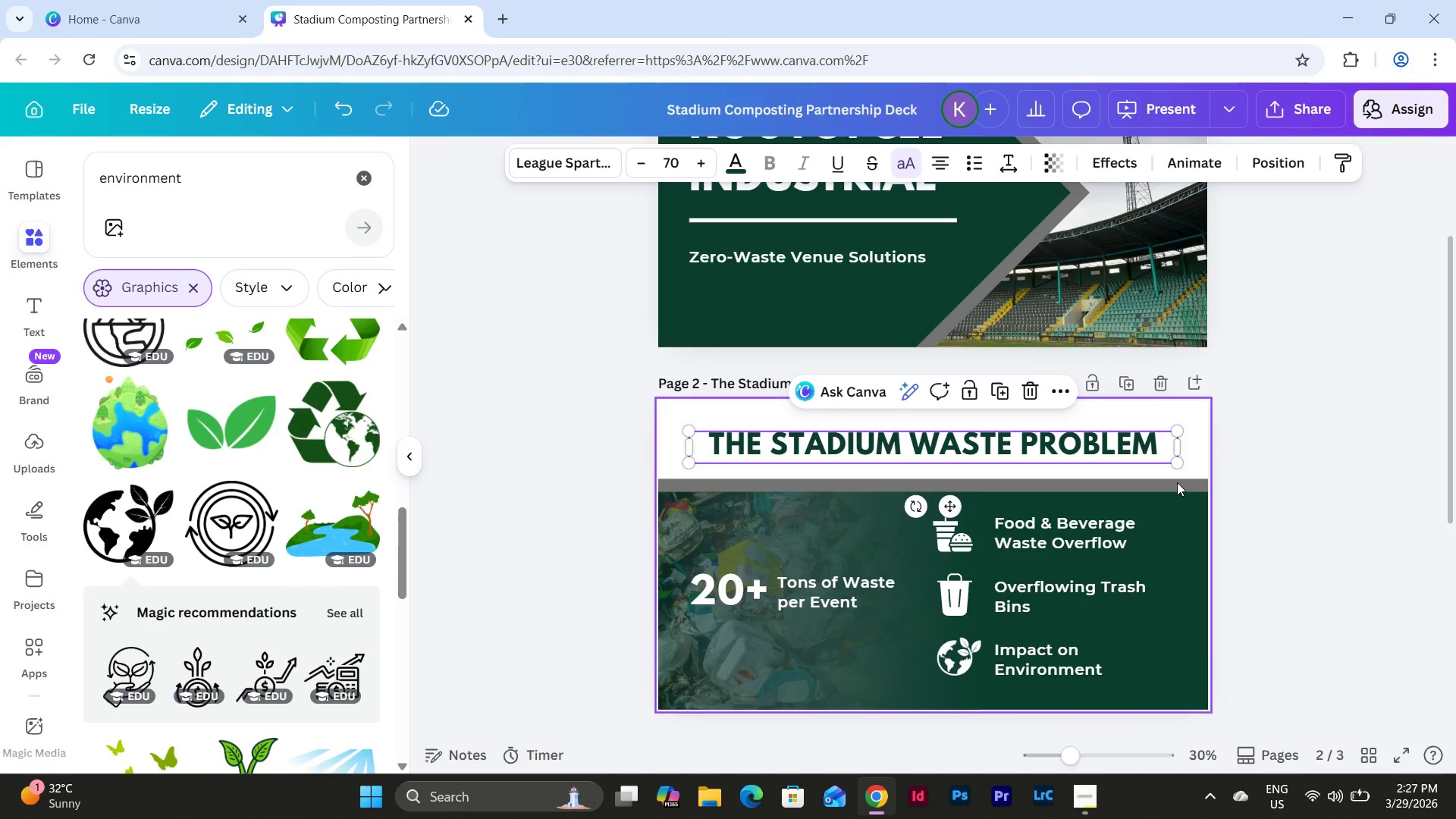 
left_click([1283, 502])
 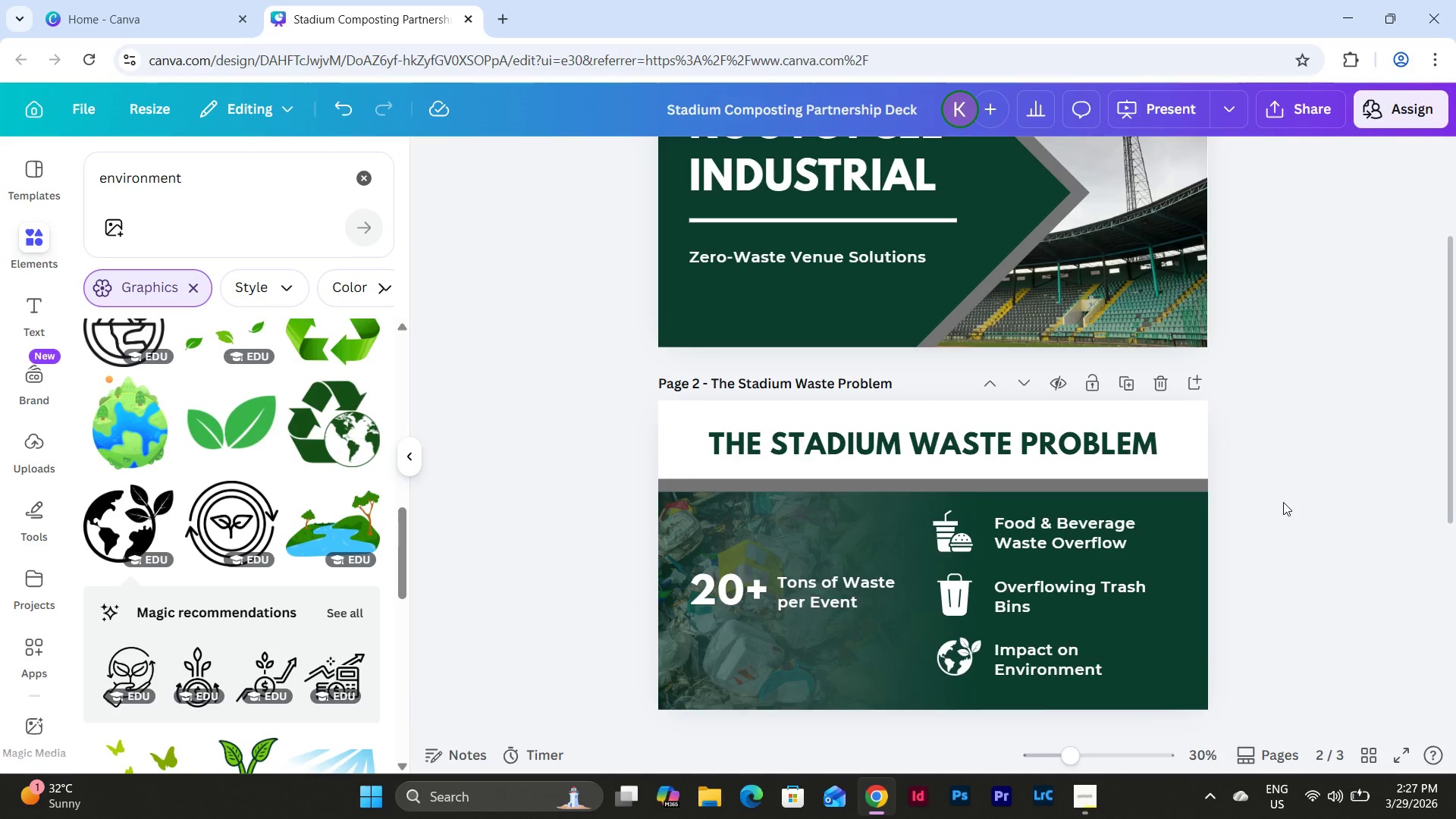 
scroll: coordinate [1283, 502], scroll_direction: up, amount: 2.0
 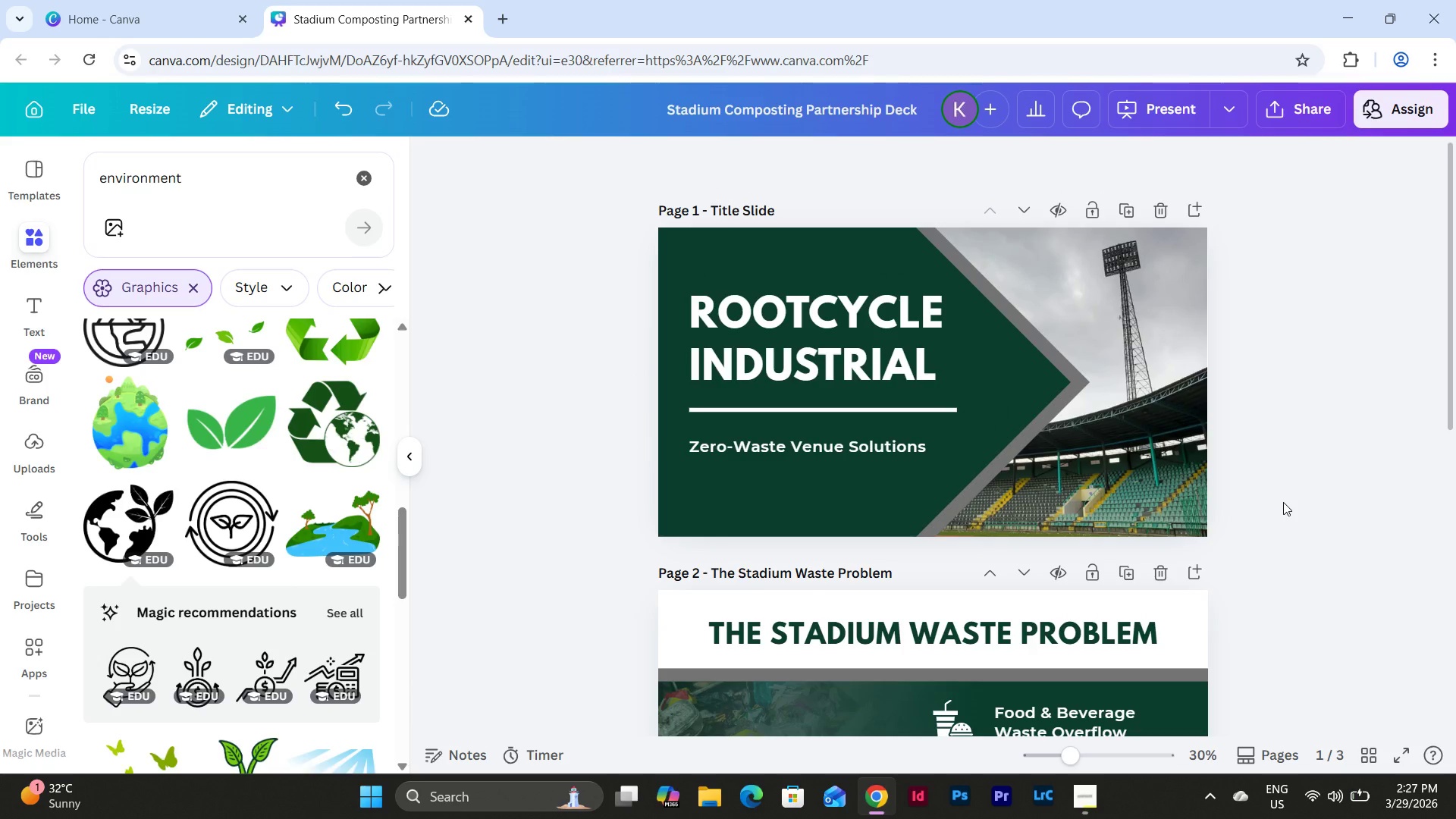 
scroll: coordinate [1283, 502], scroll_direction: down, amount: 10.0